 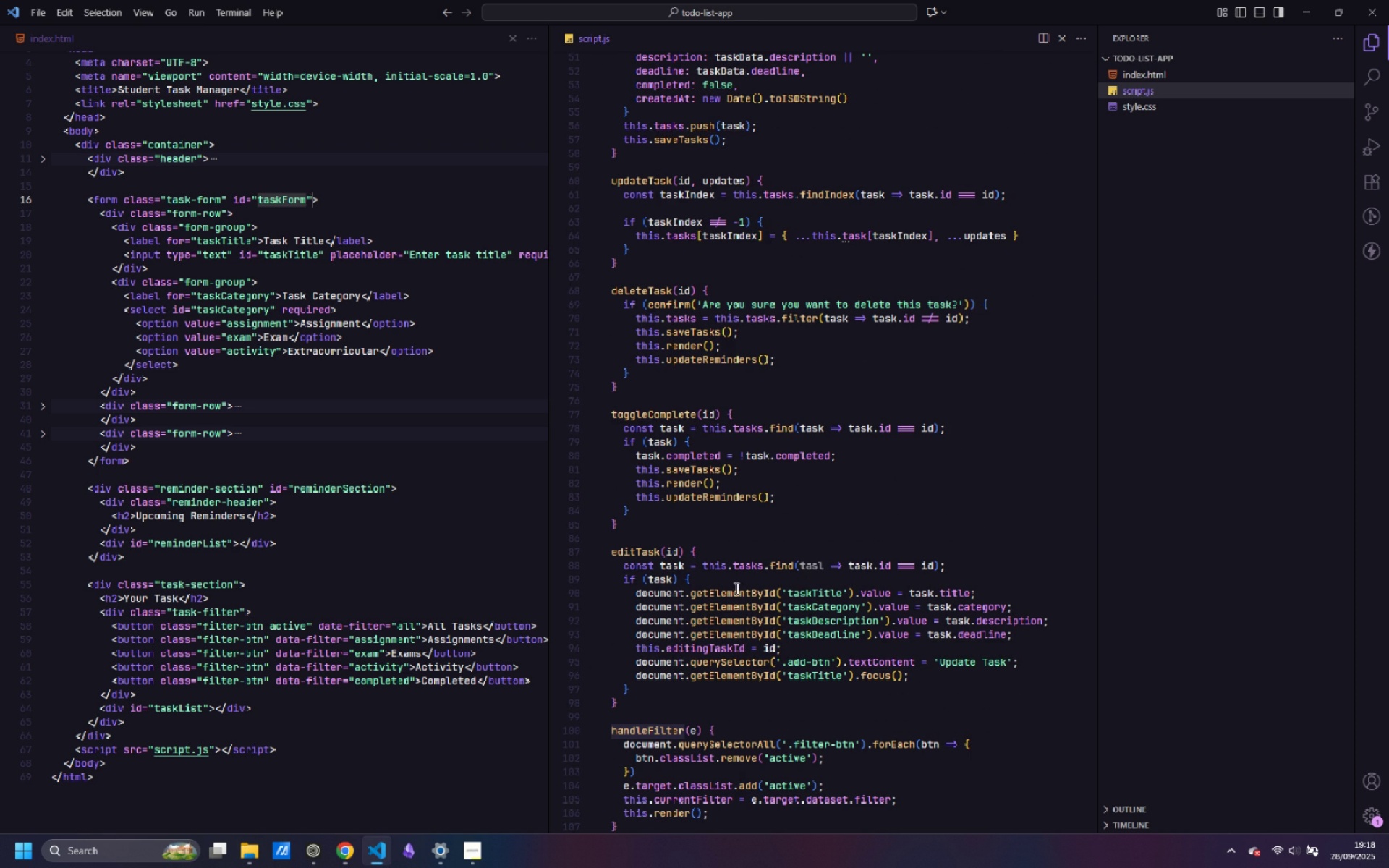 
left_click([820, 563])
 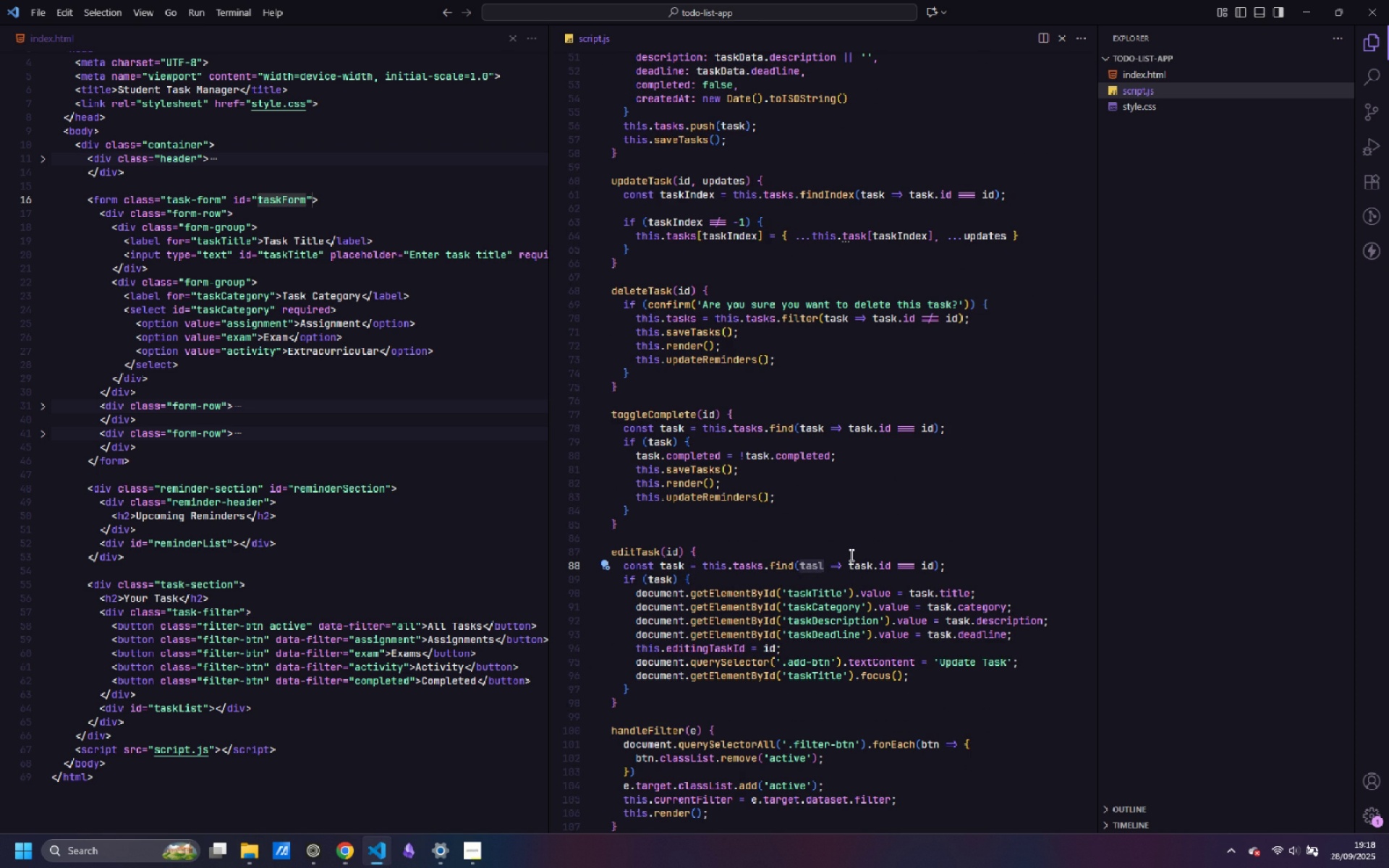 
key(ArrowRight)
 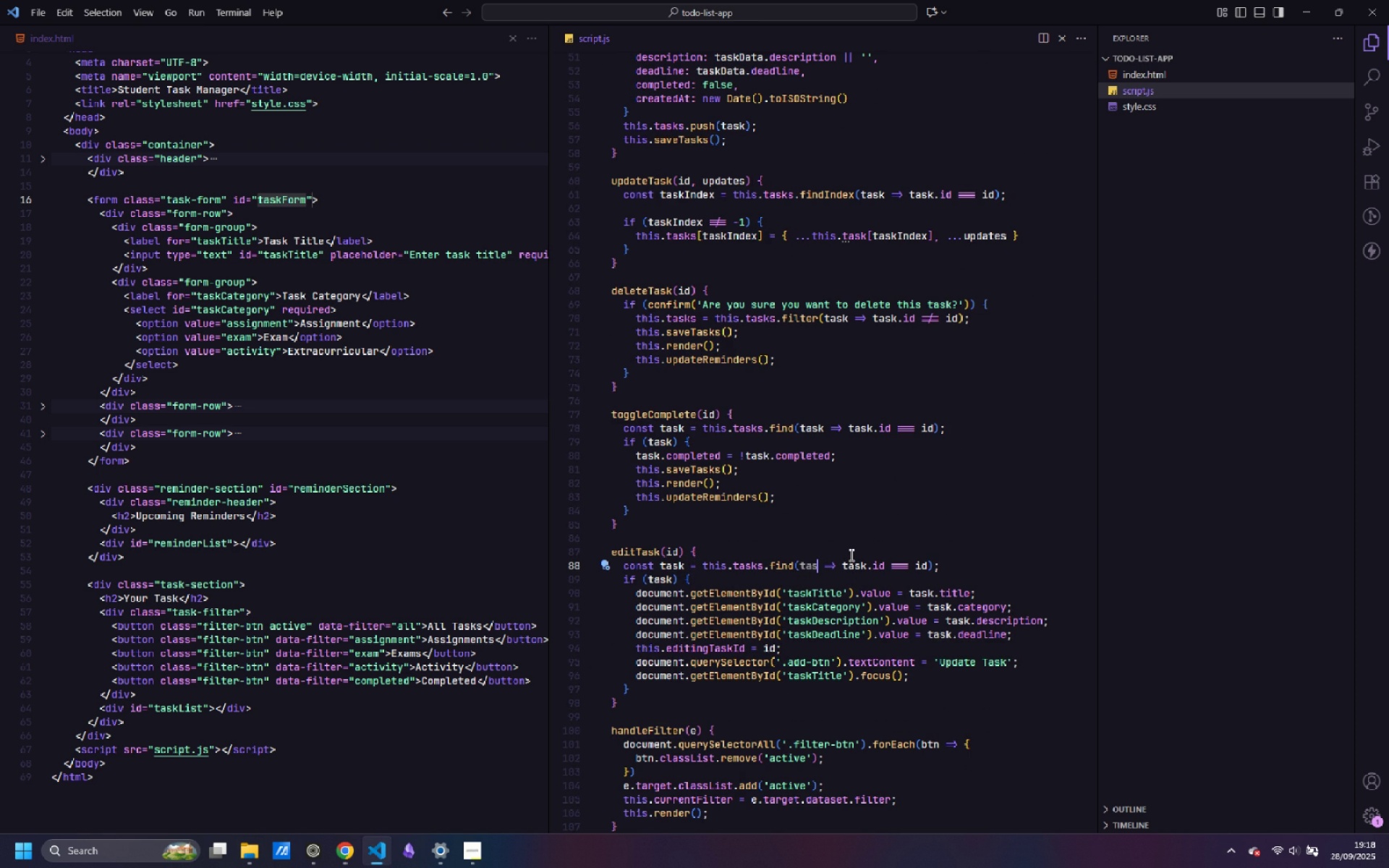 
key(Backspace)
 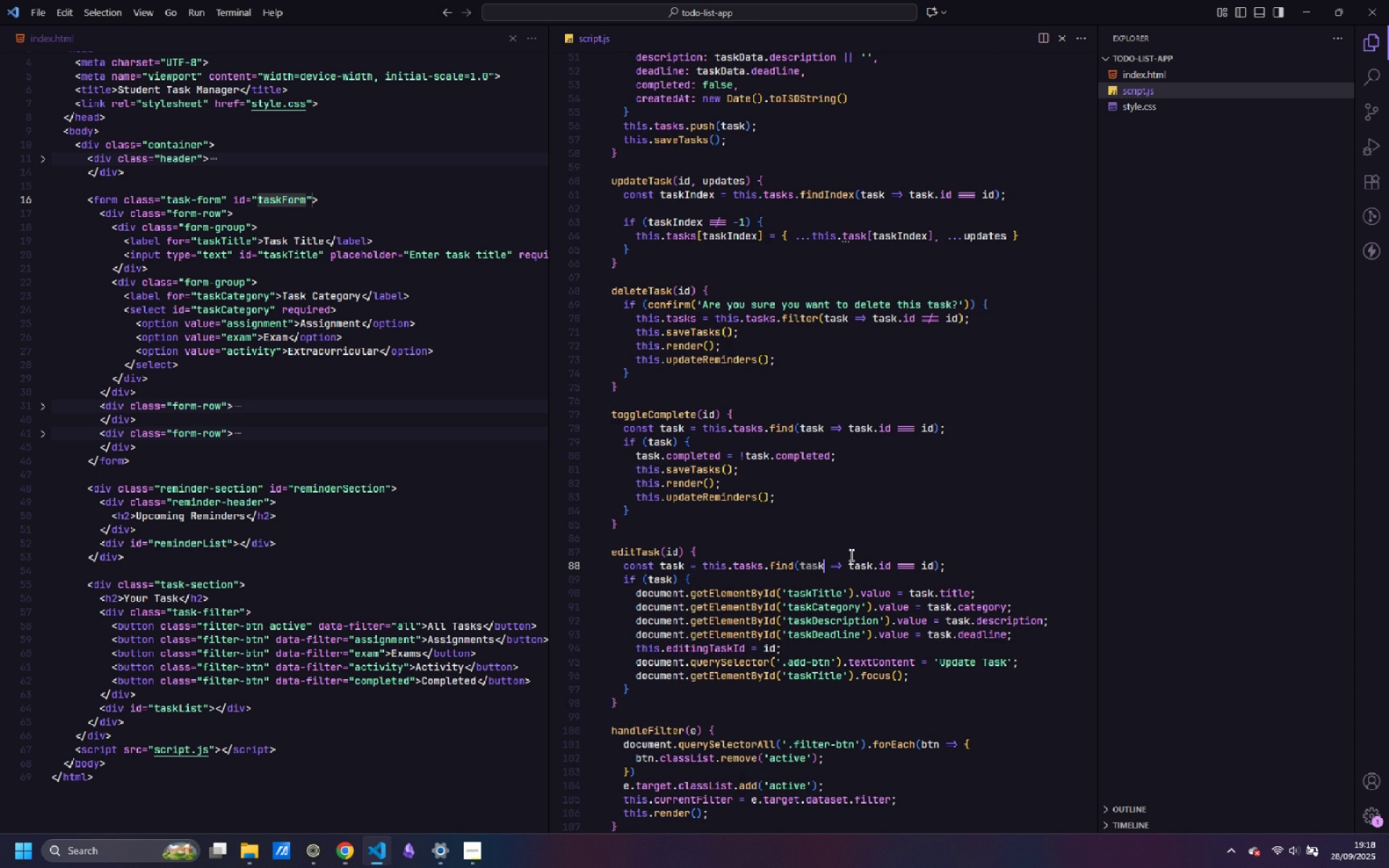 
key(K)
 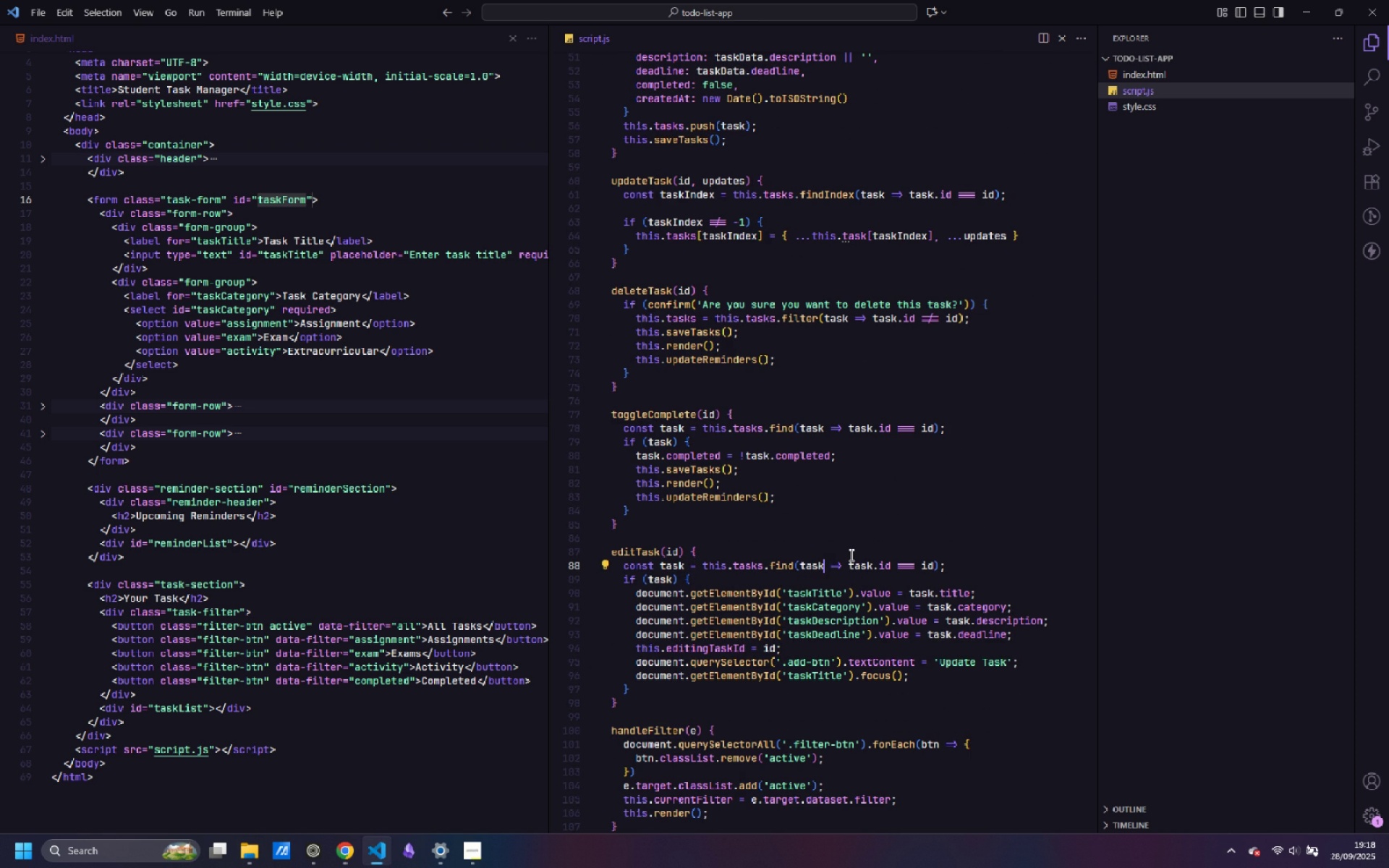 
key(Control+ControlLeft)
 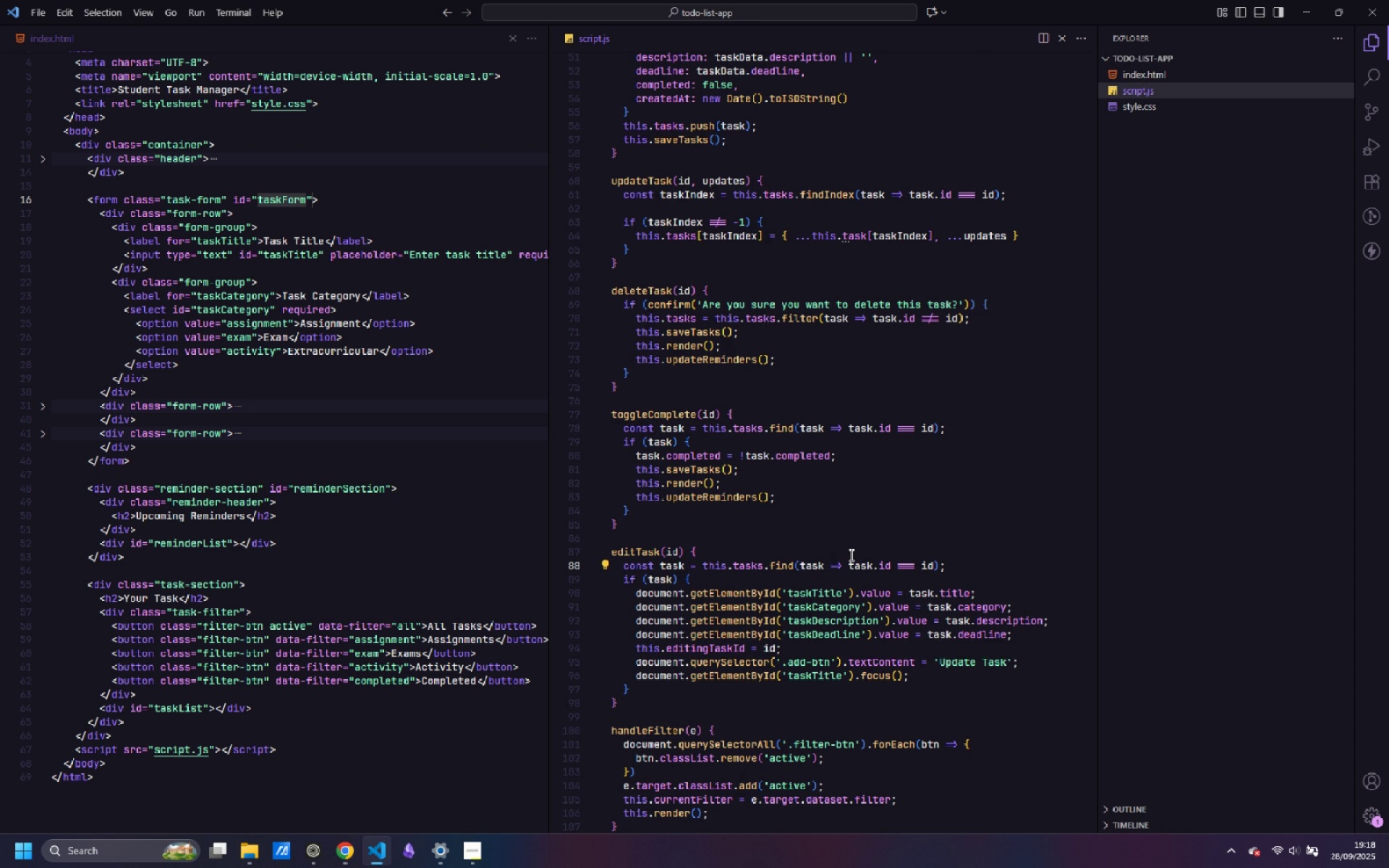 
key(Control+S)
 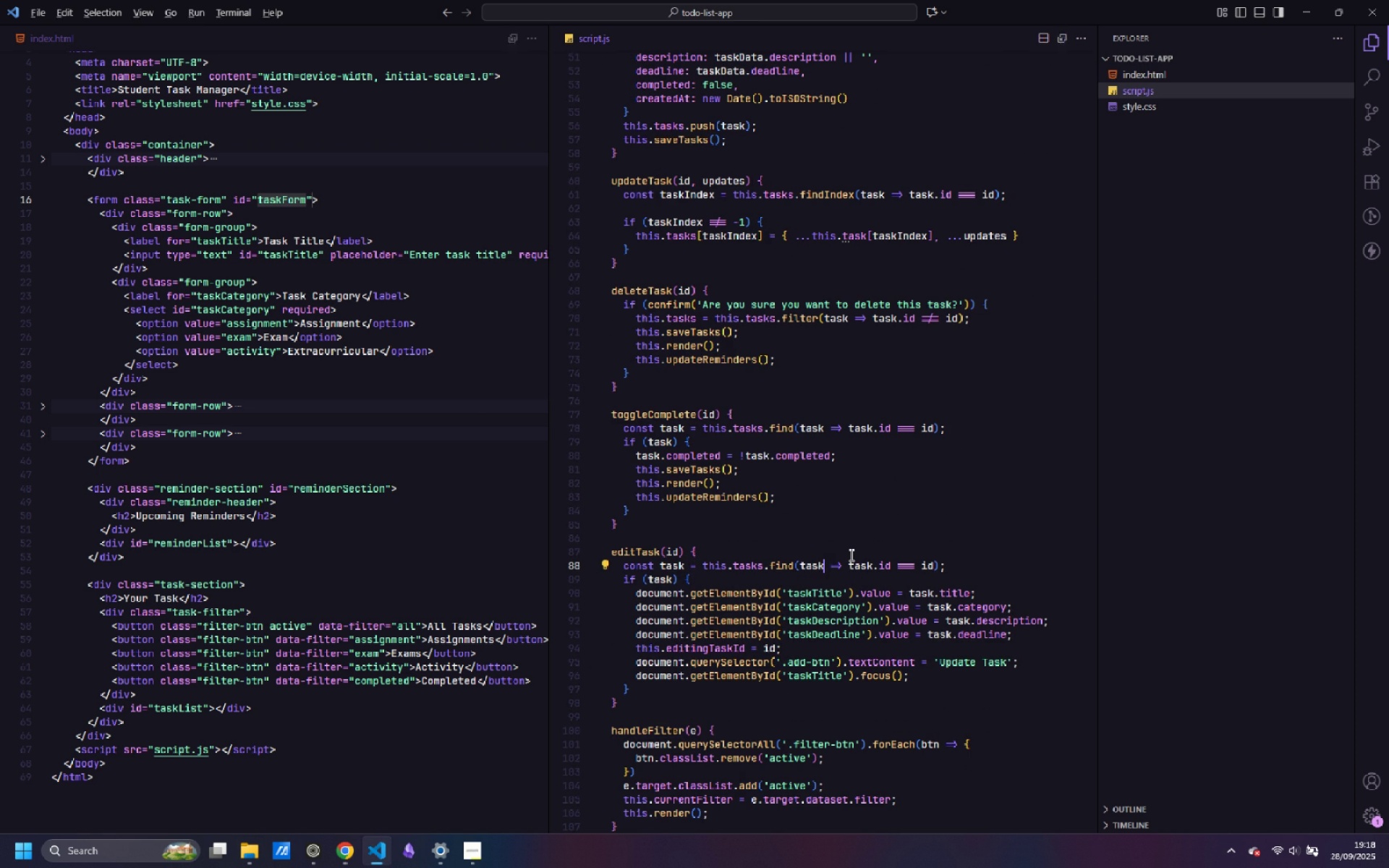 
key(Alt+AltLeft)
 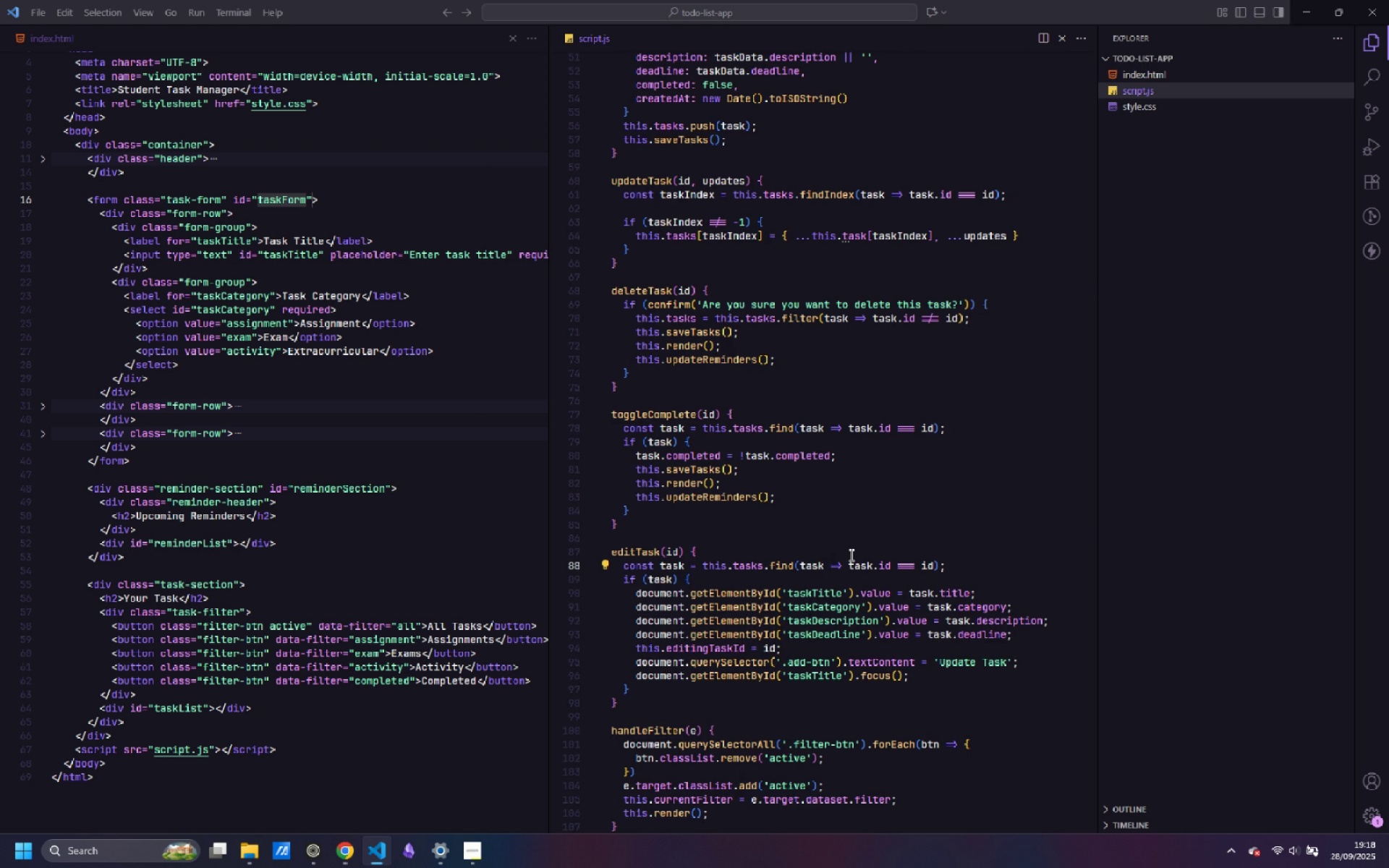 
key(Alt+Tab)